 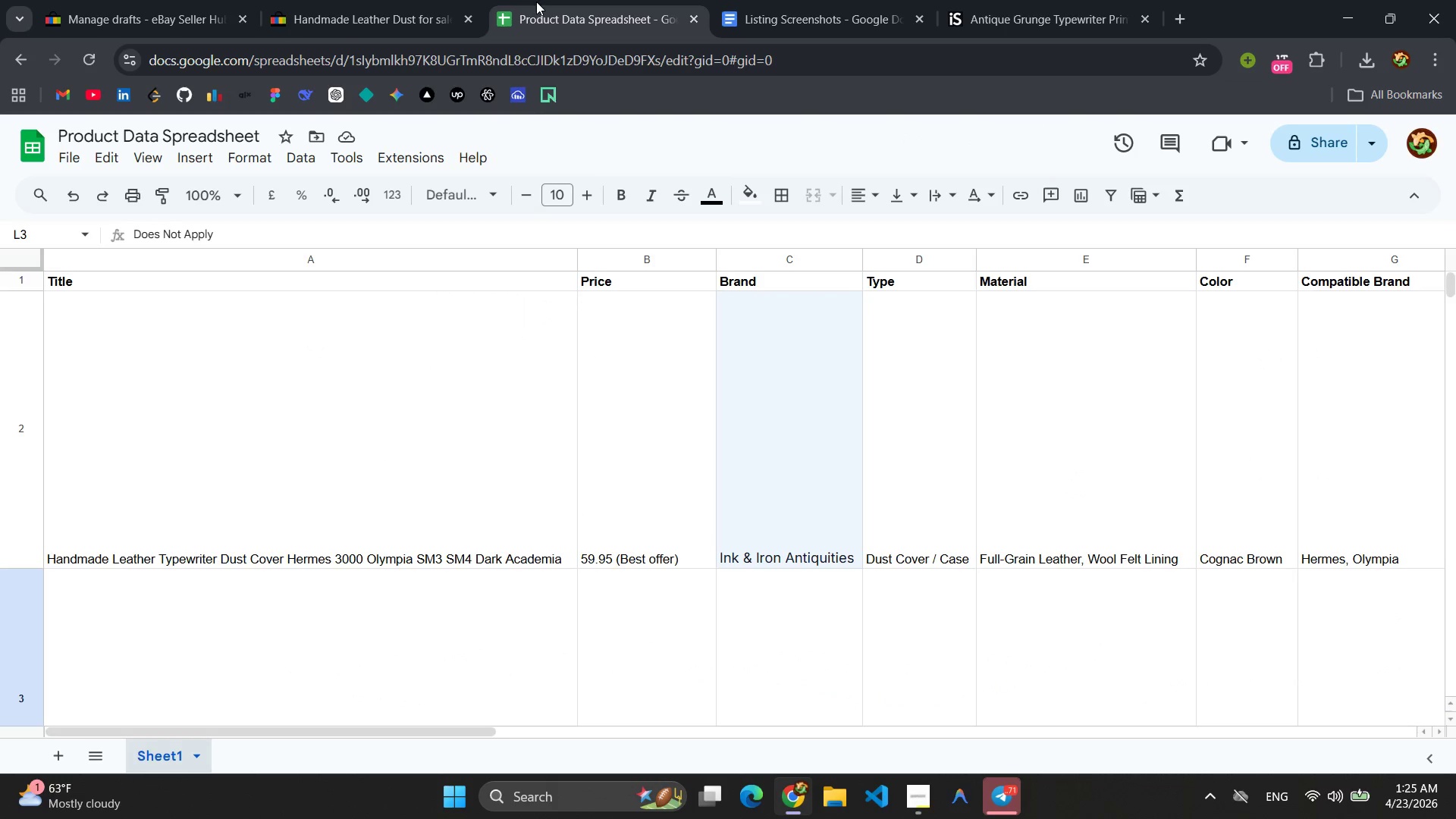 
scroll: coordinate [526, 398], scroll_direction: up, amount: 5.0
 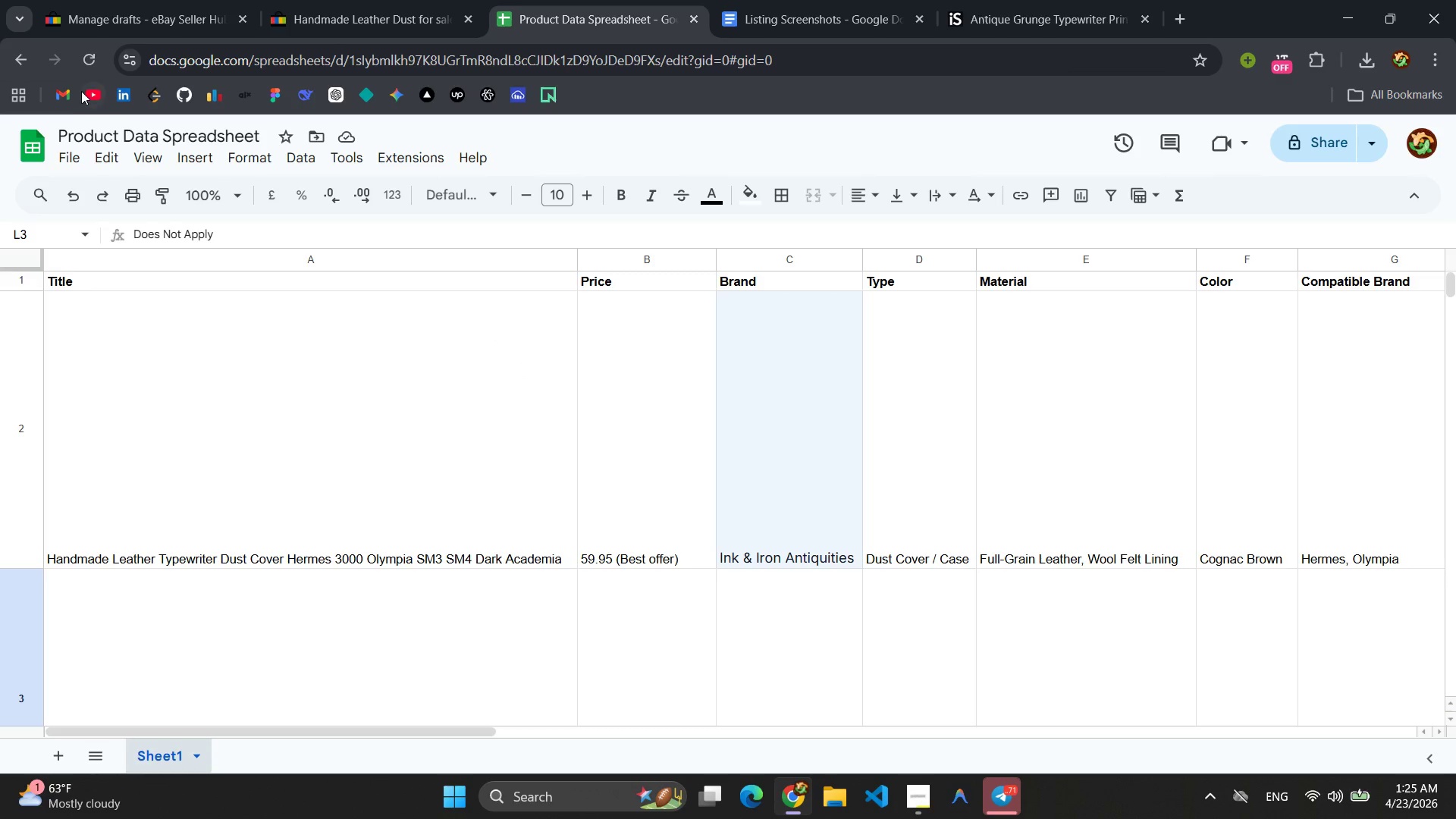 
left_click([65, 160])
 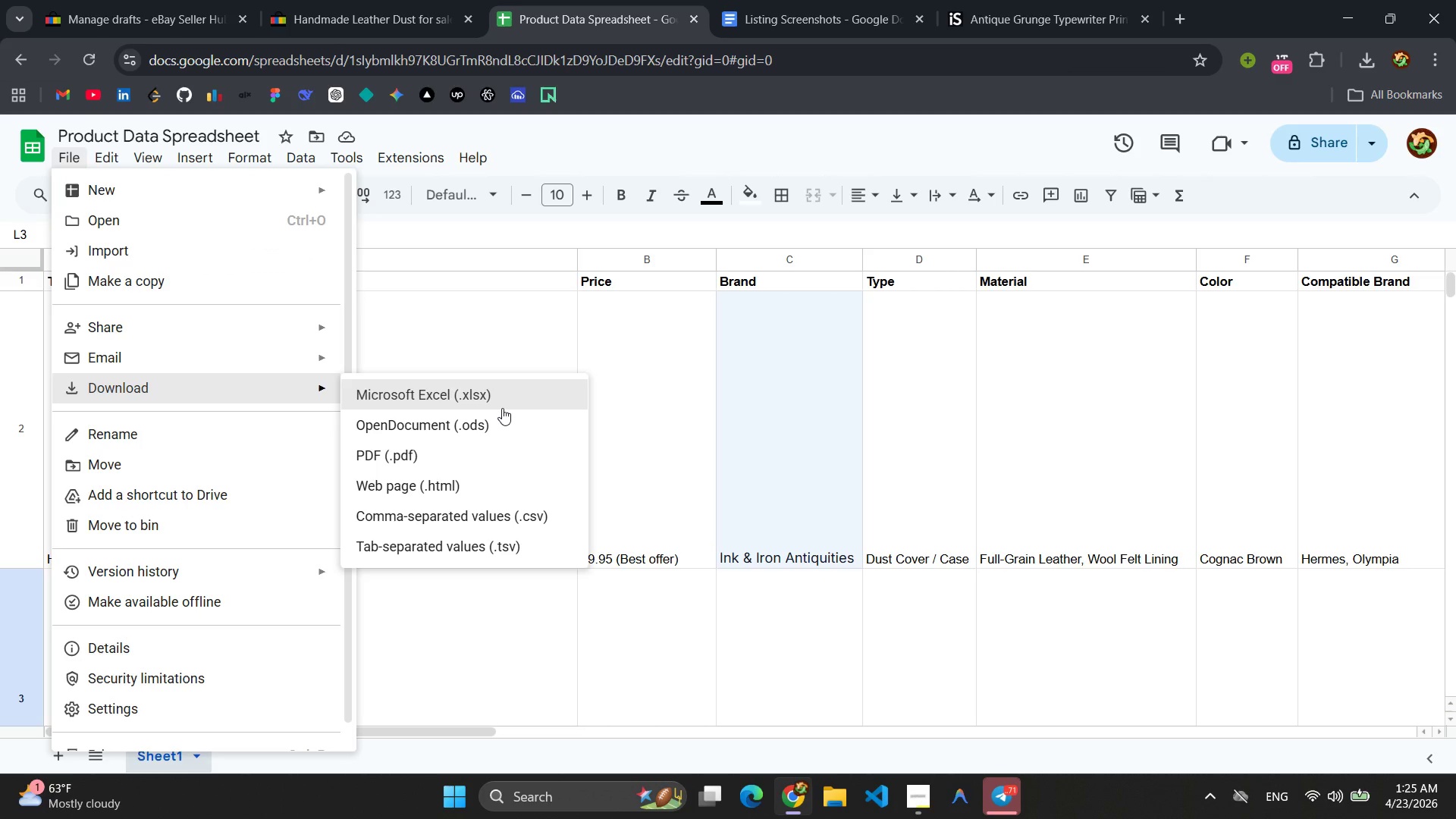 
wait(5.88)
 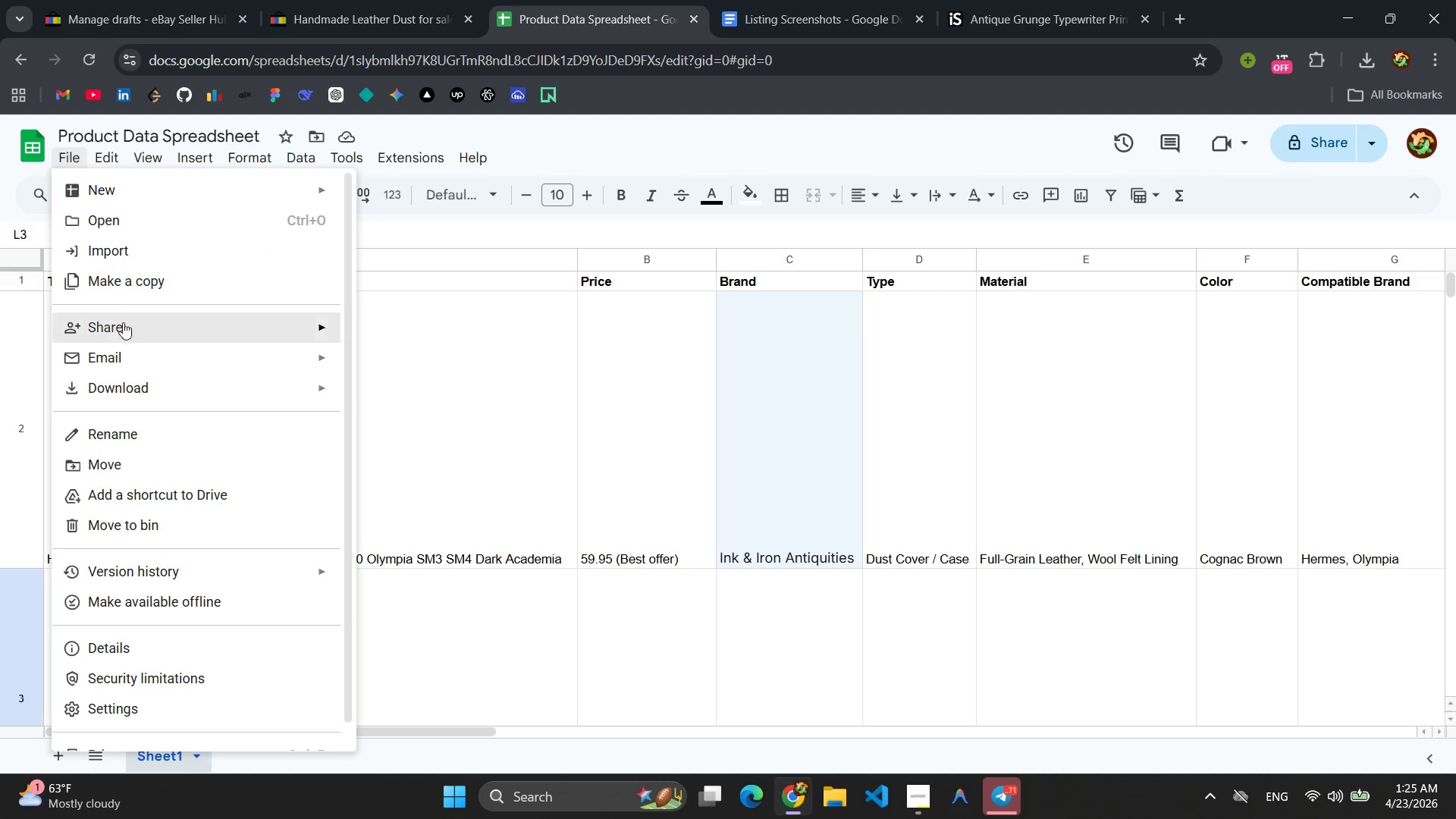 
left_click([490, 512])
 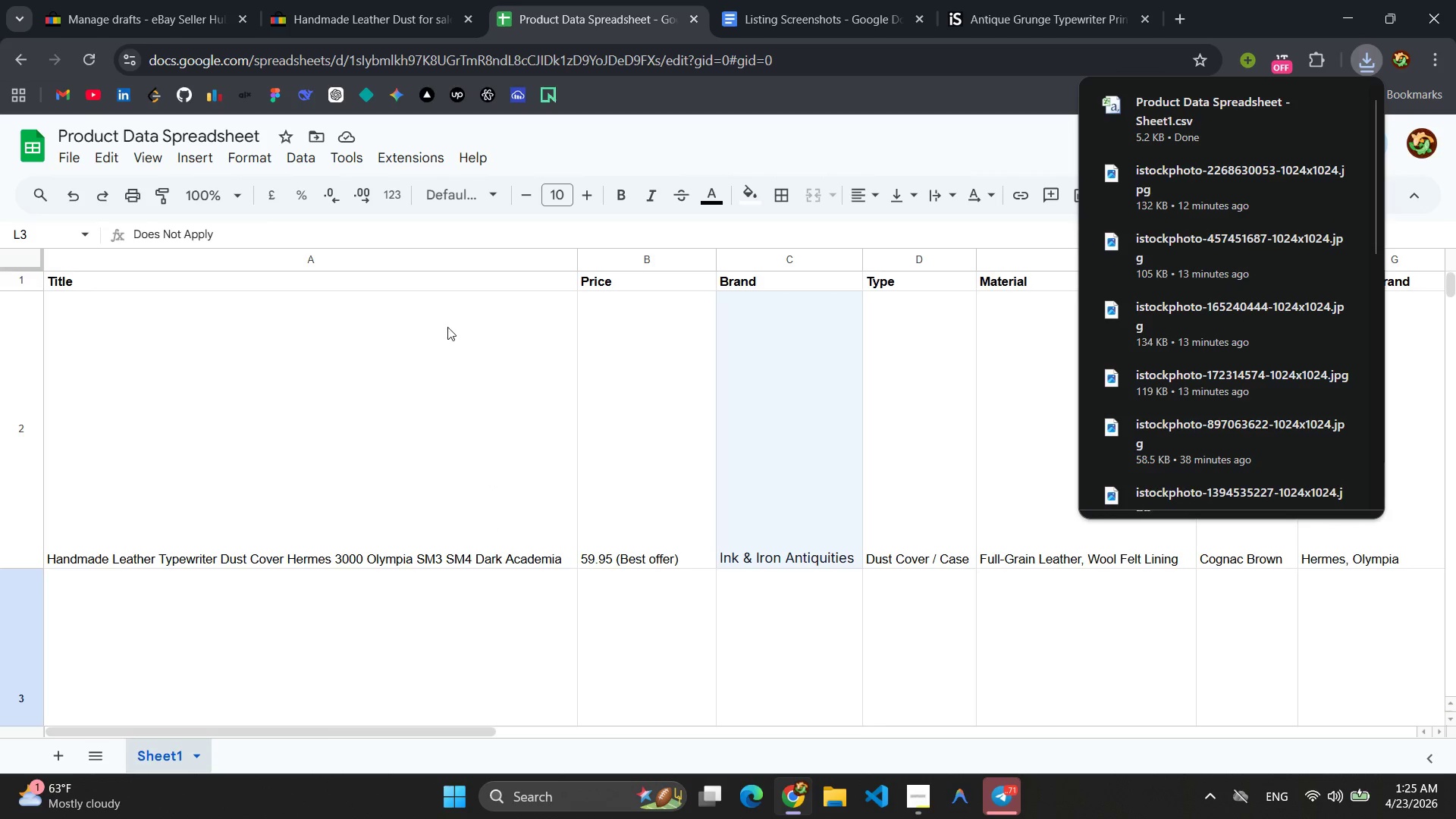 
wait(7.03)
 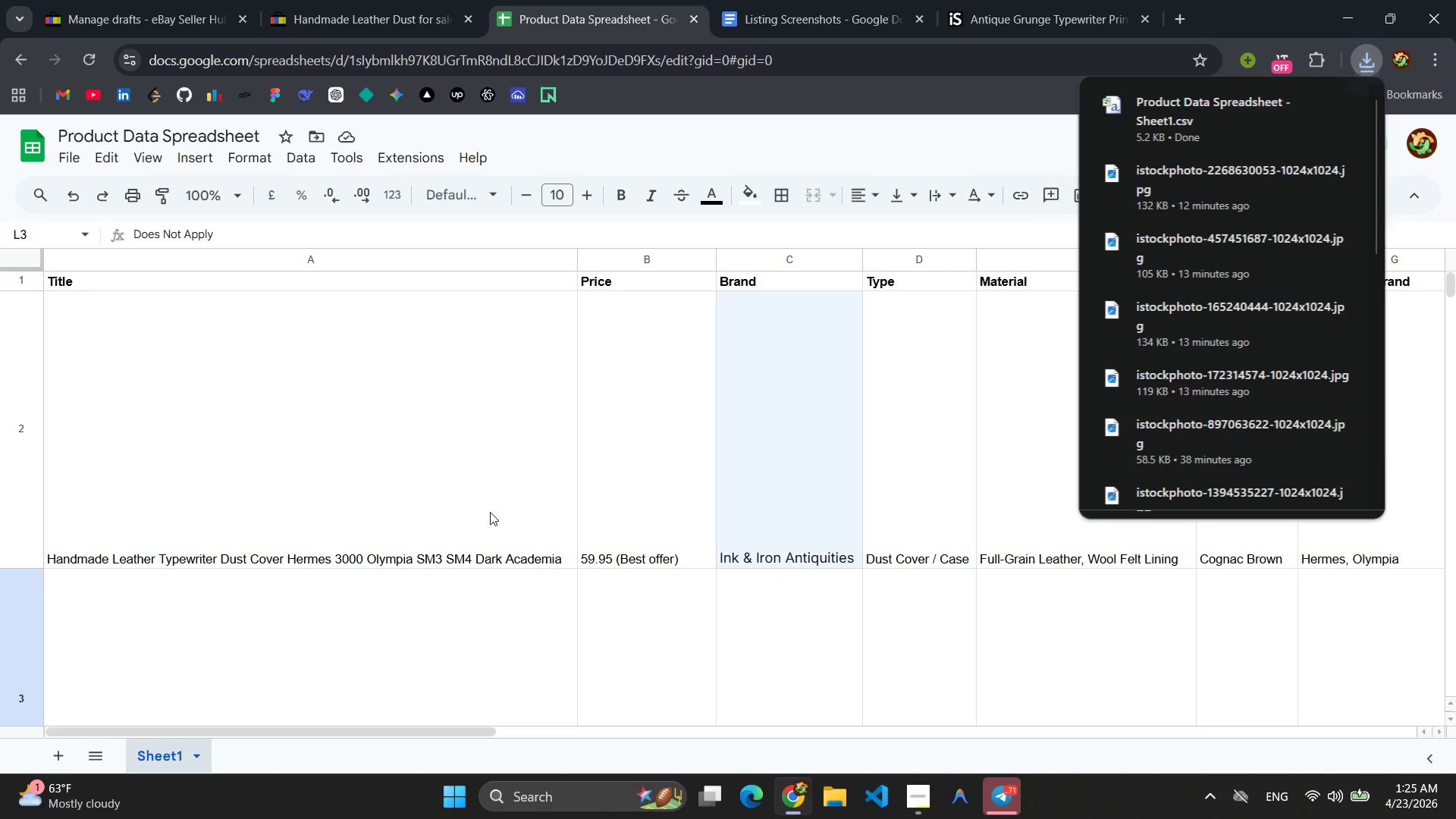 
left_click([766, 15])
 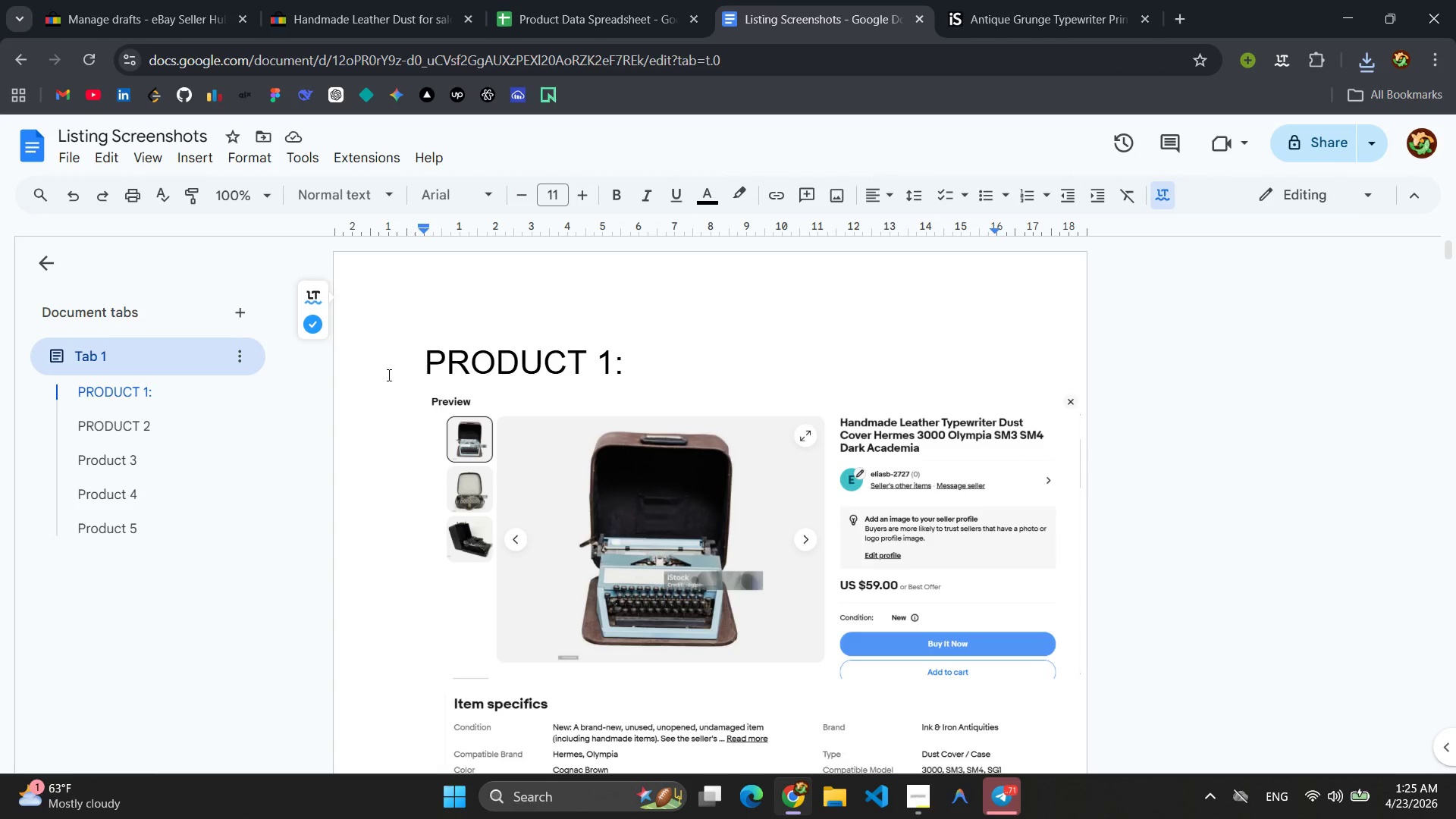 
scroll: coordinate [416, 330], scroll_direction: up, amount: 3.0
 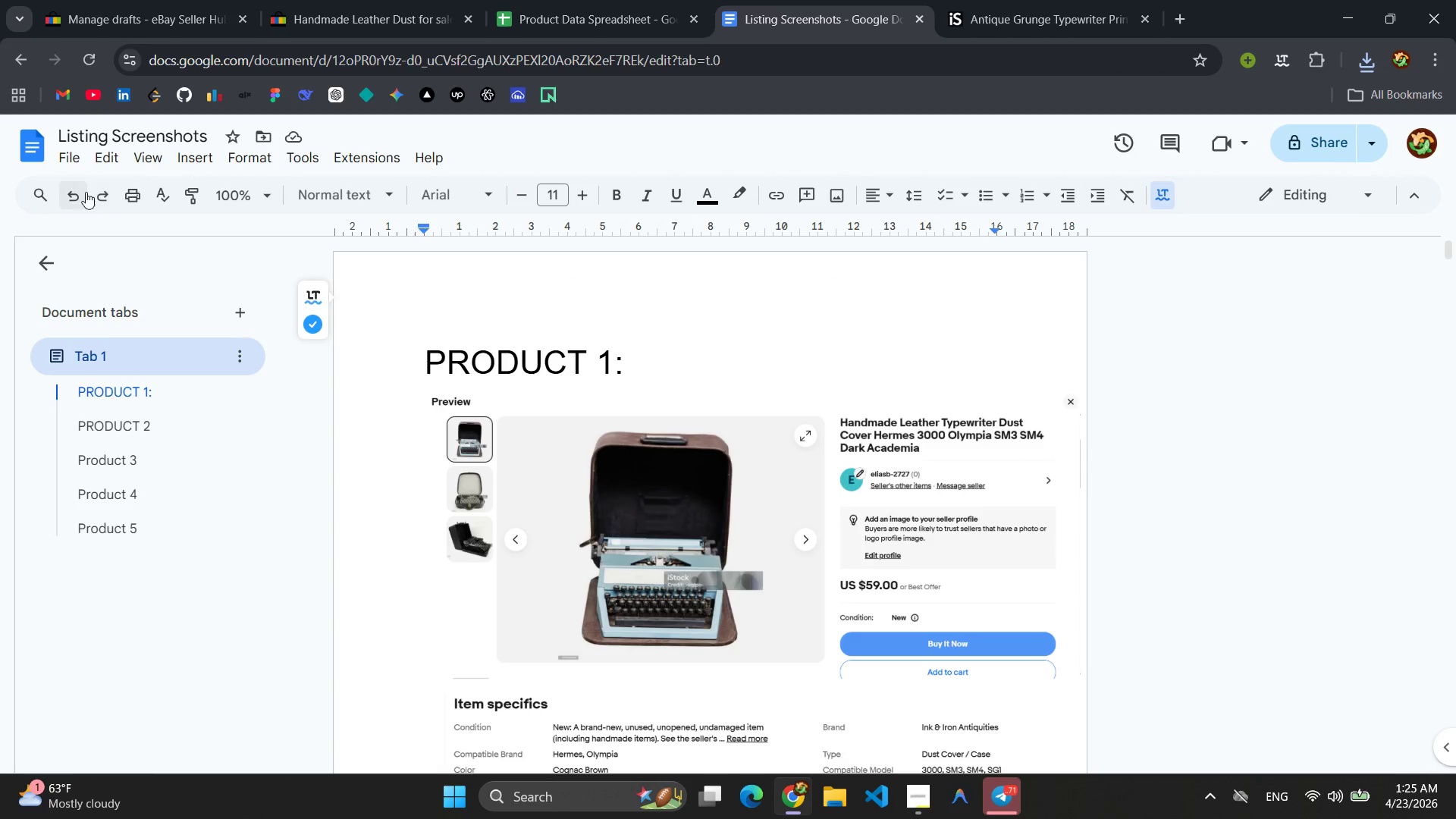 
left_click([71, 162])
 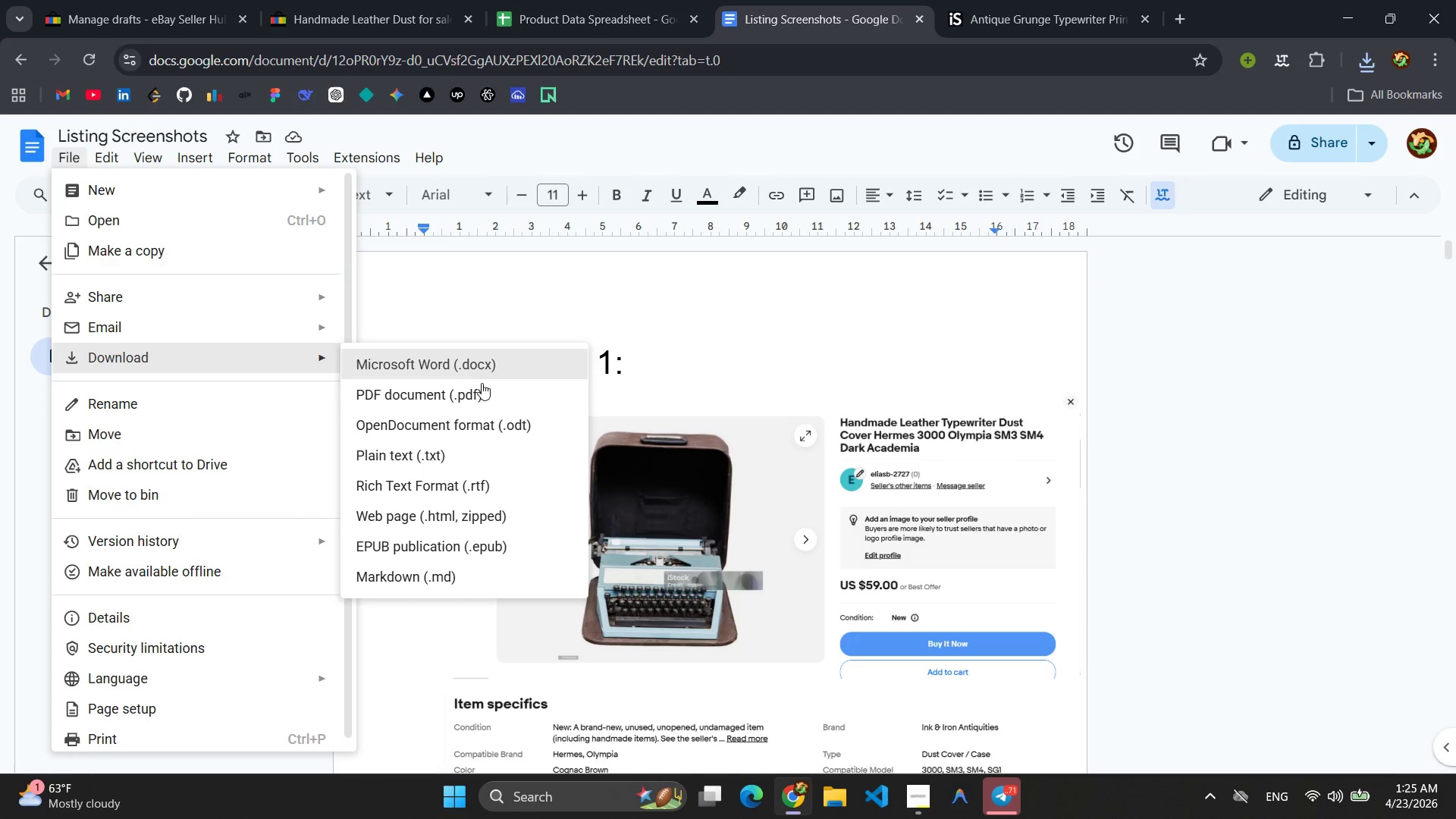 
left_click([482, 399])
 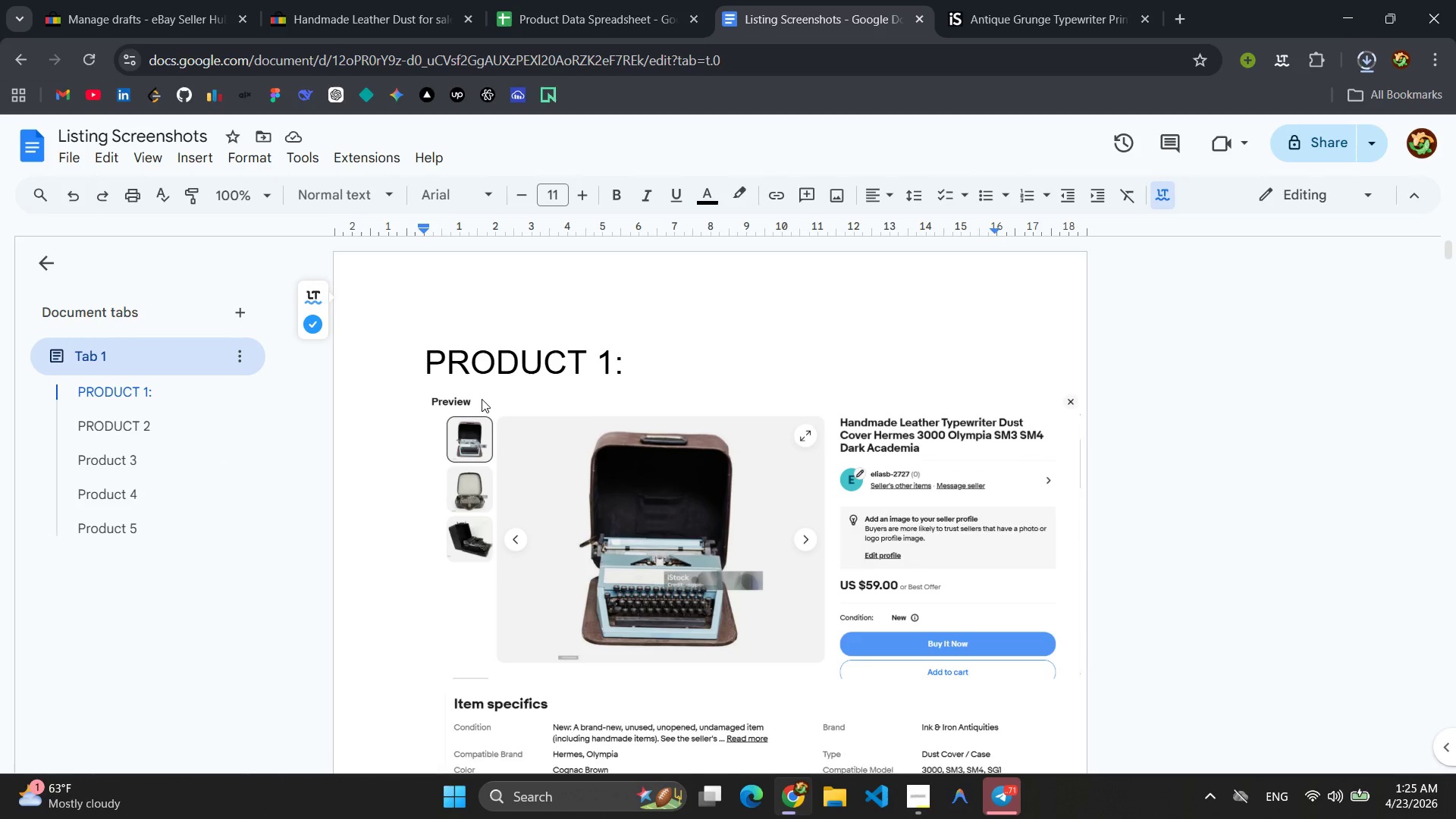 
mouse_move([981, 188])
 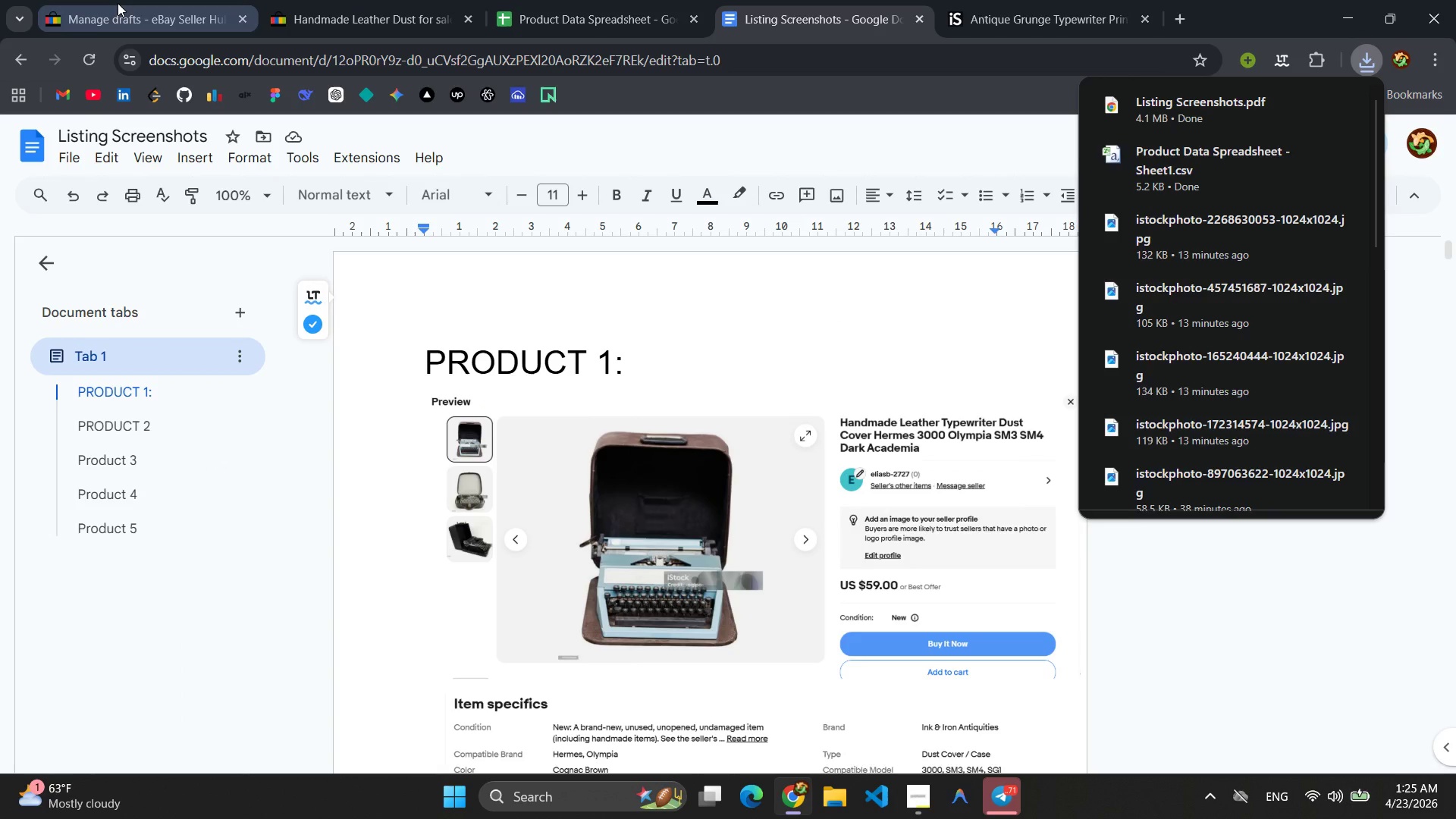 
left_click([118, 3])
 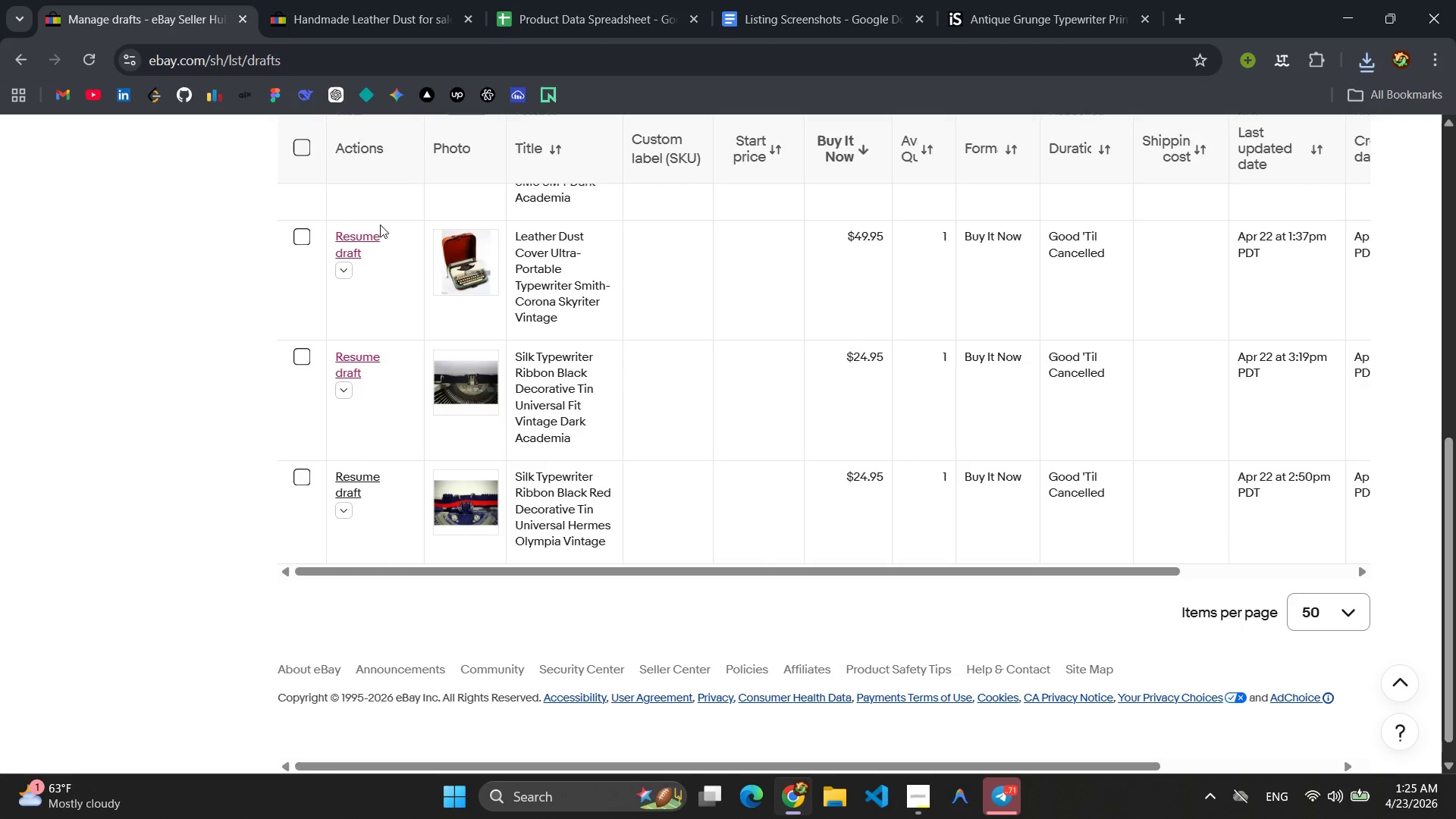 
scroll: coordinate [572, 368], scroll_direction: up, amount: 7.0
 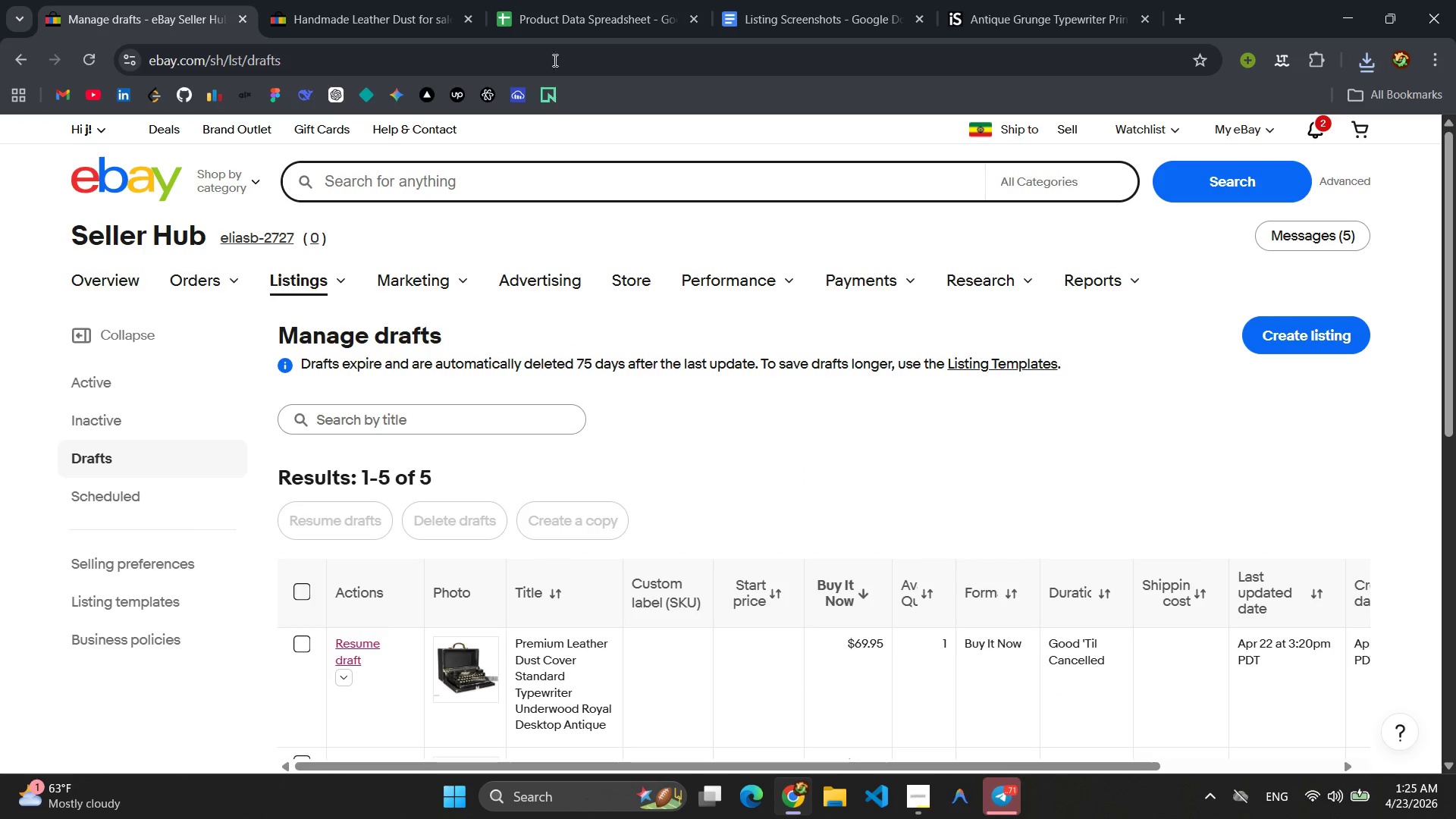 
left_click([538, 7])
 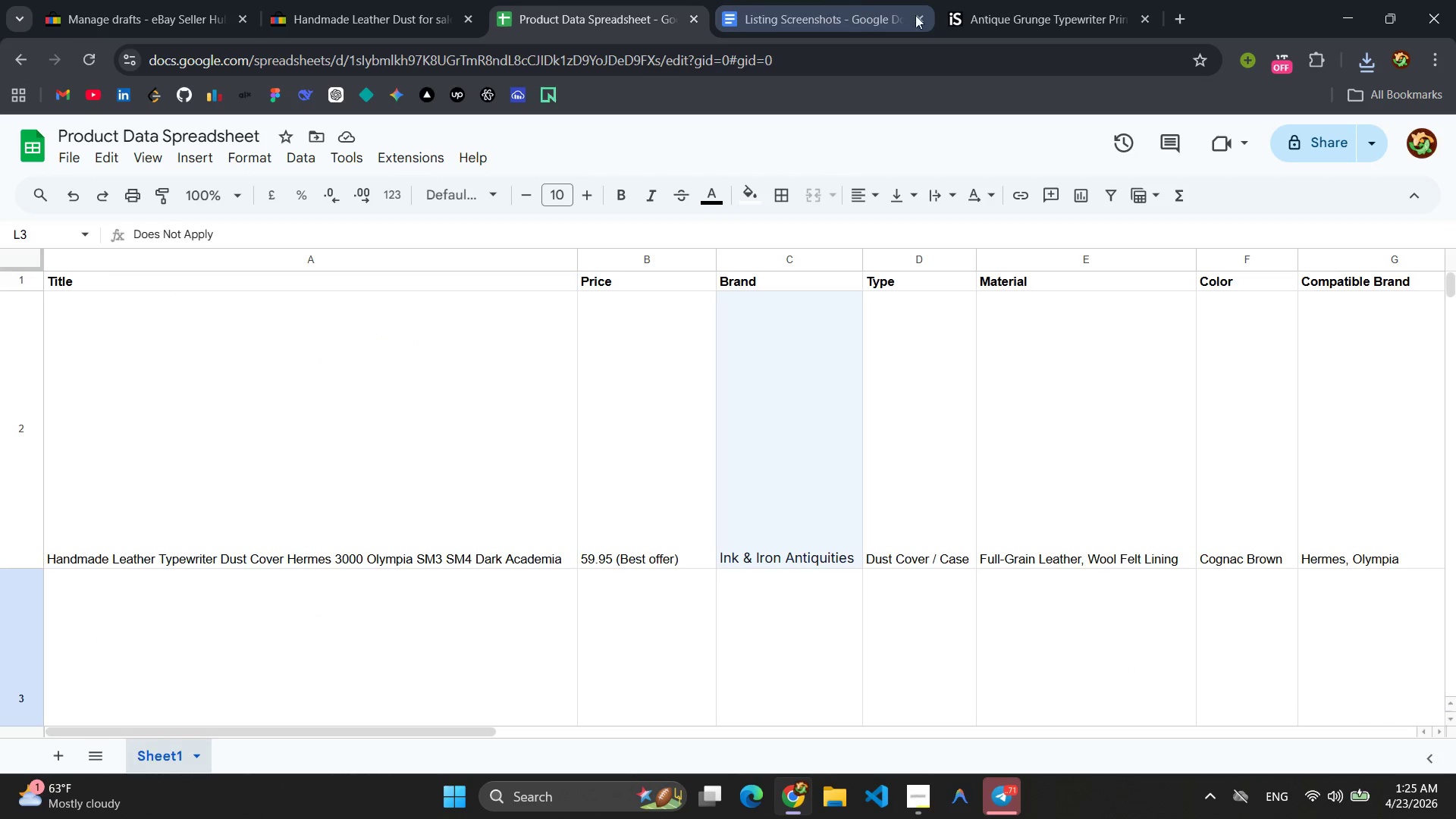 
left_click([1059, 17])
 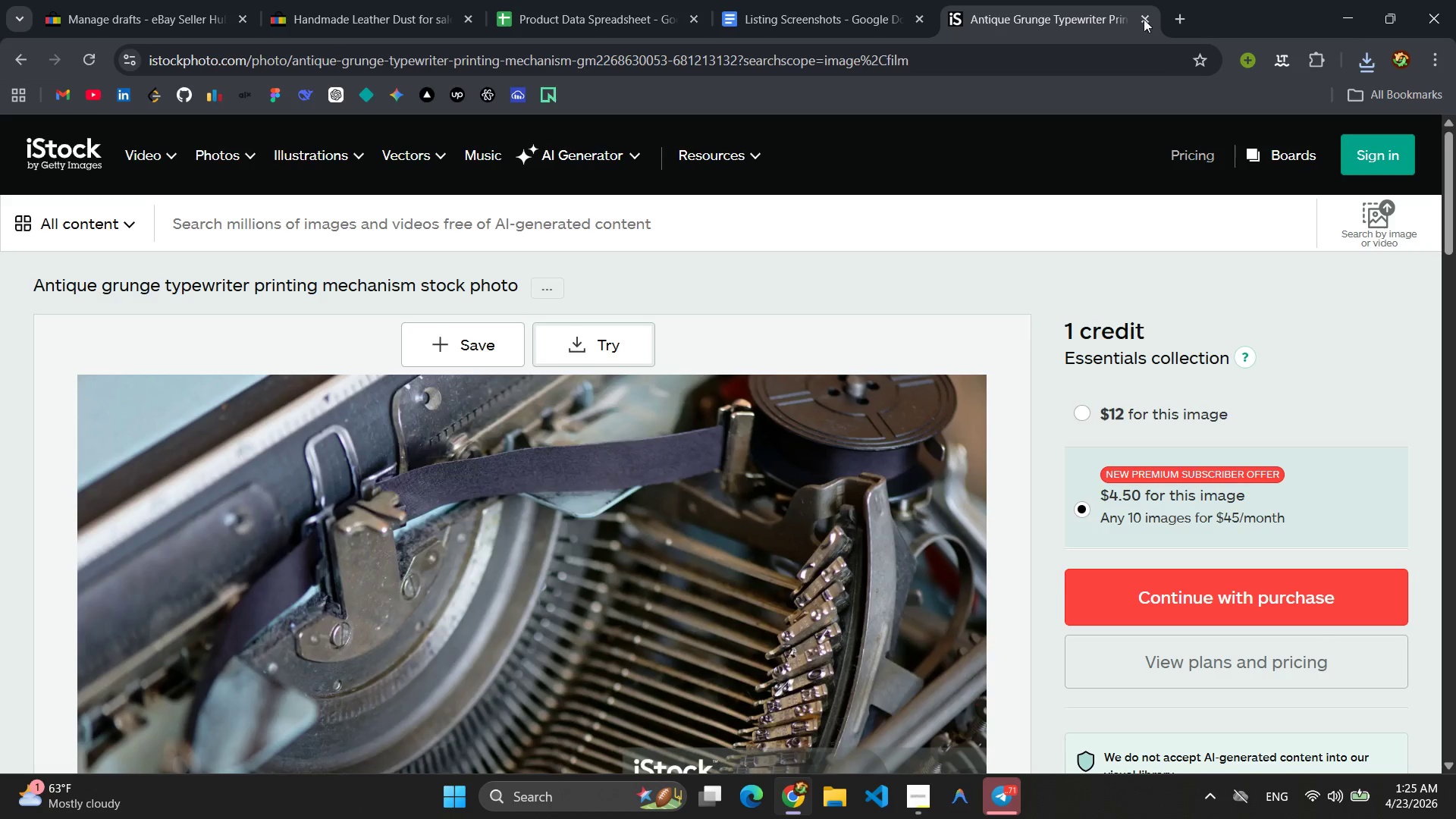 
left_click([1150, 19])
 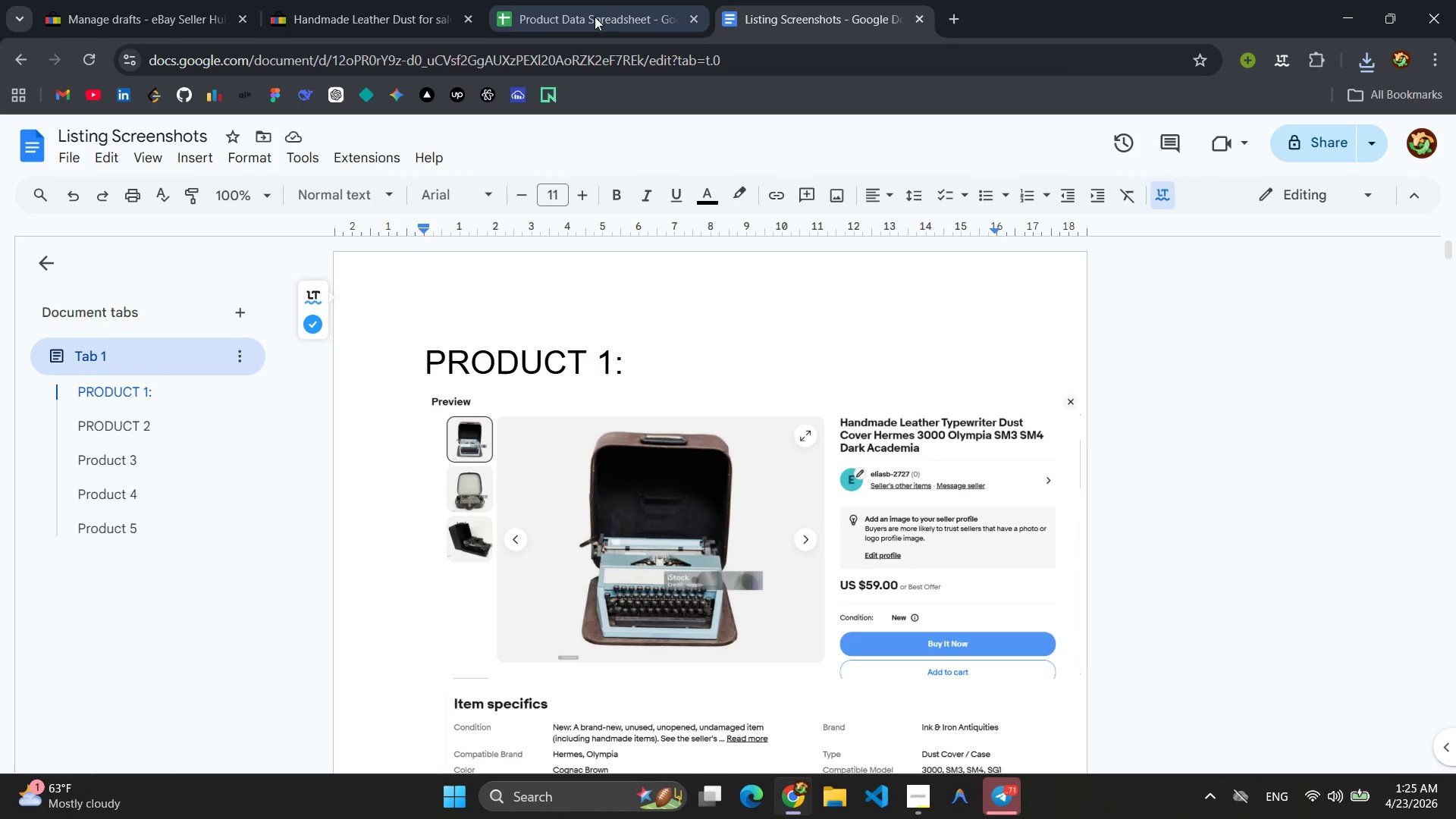 
left_click([303, 5])
 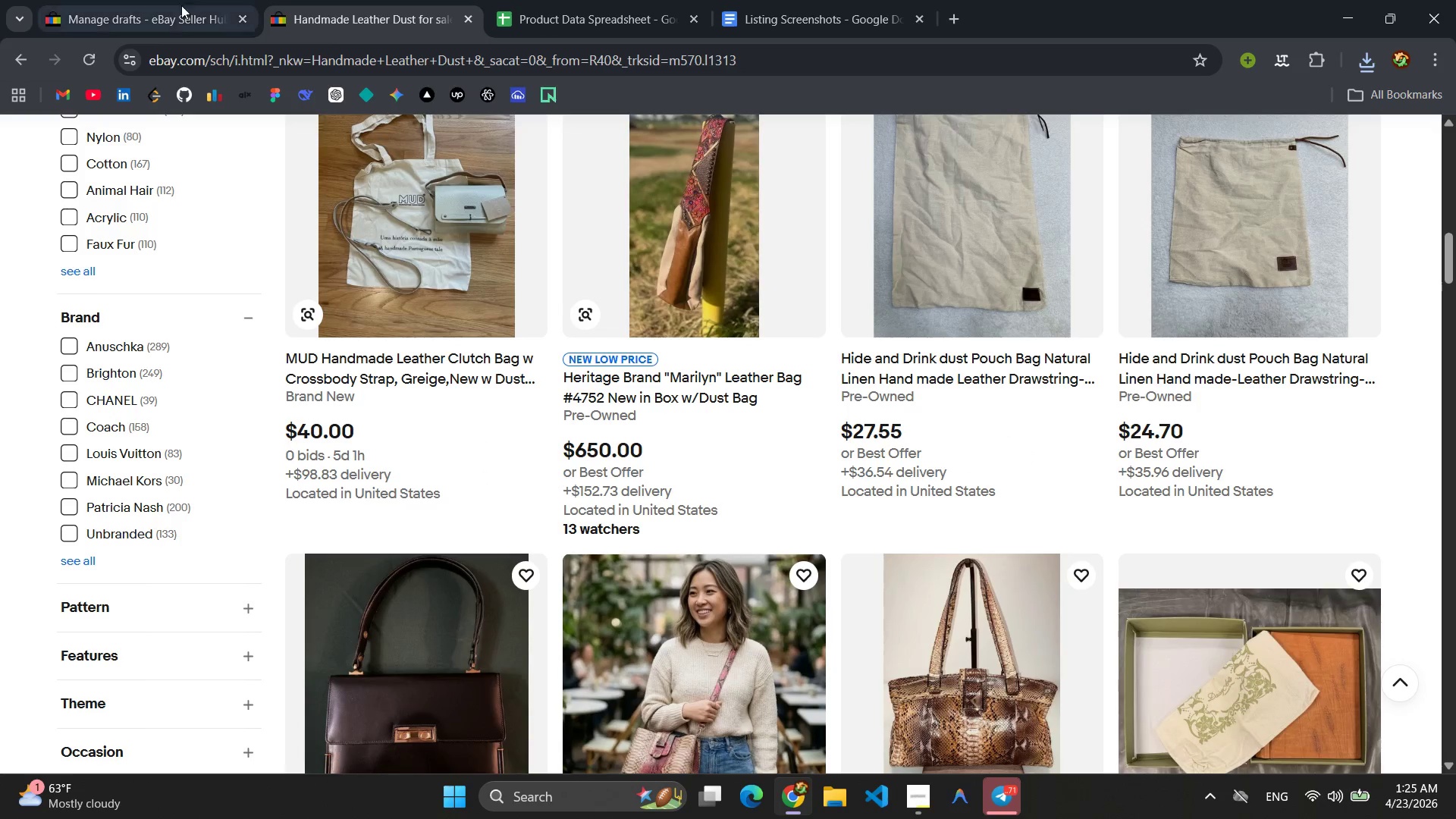 
left_click([176, 6])
 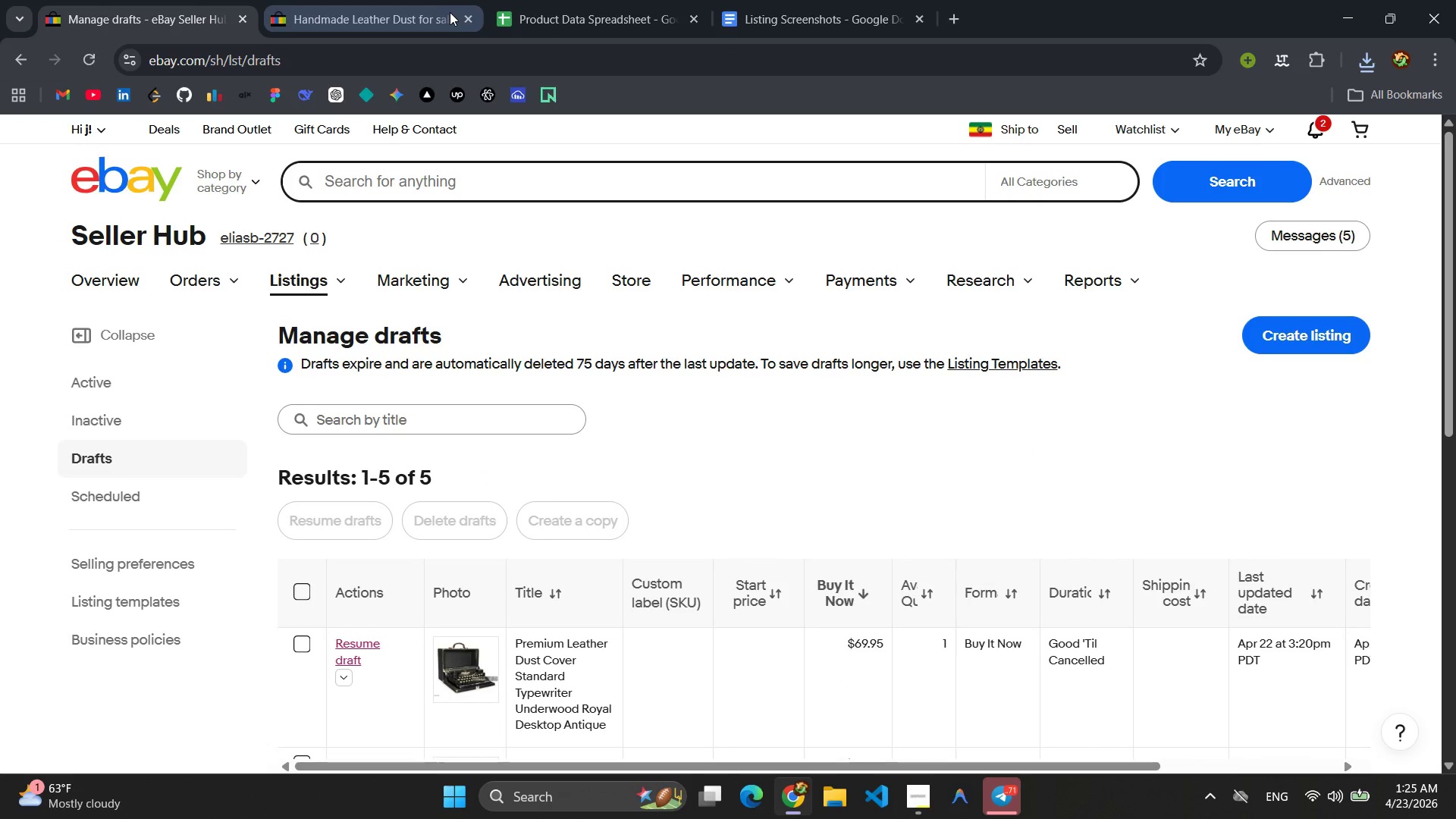 